 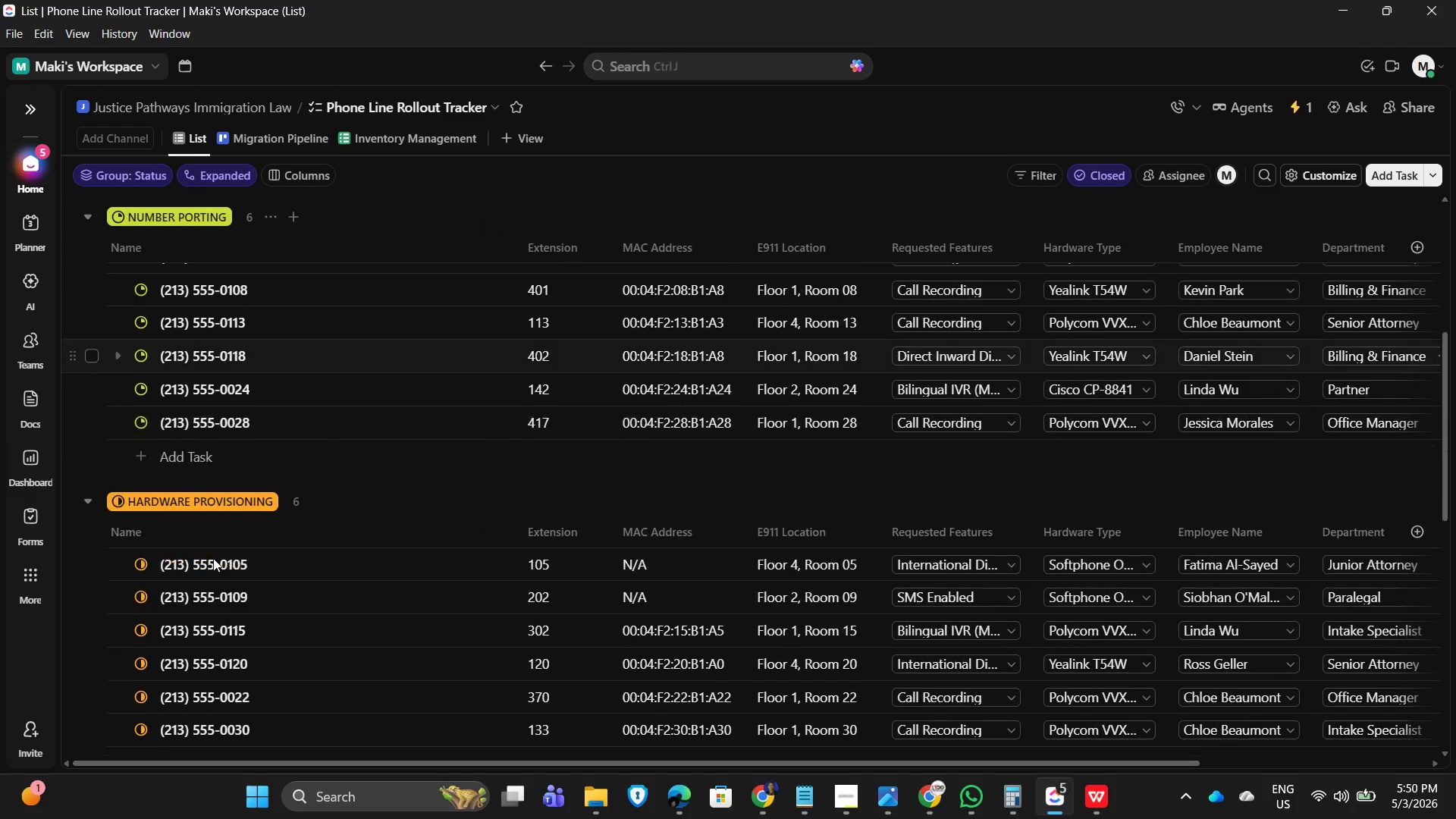 
scroll: coordinate [282, 532], scroll_direction: down, amount: 9.0
 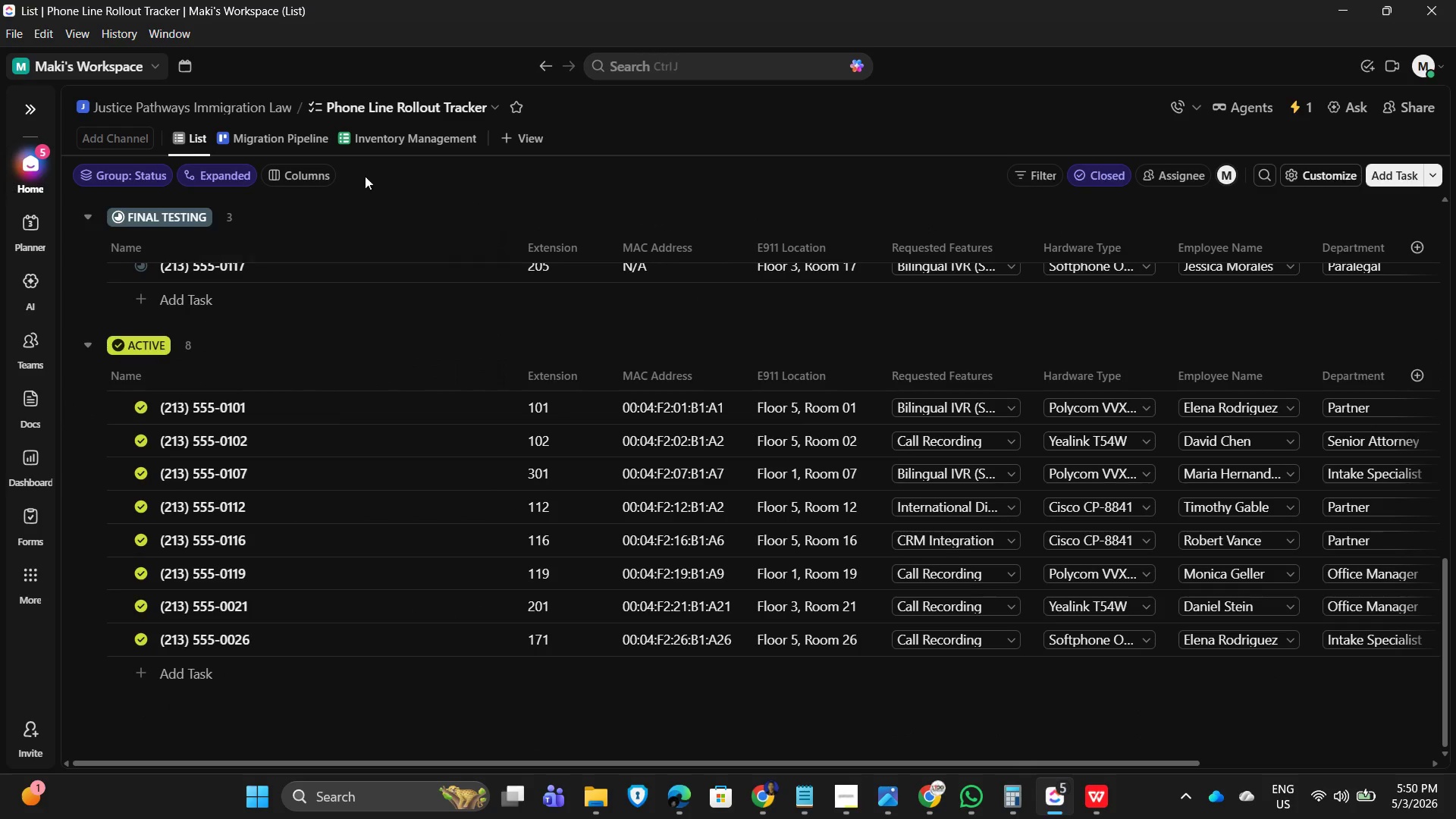 
left_click([1414, 100])
 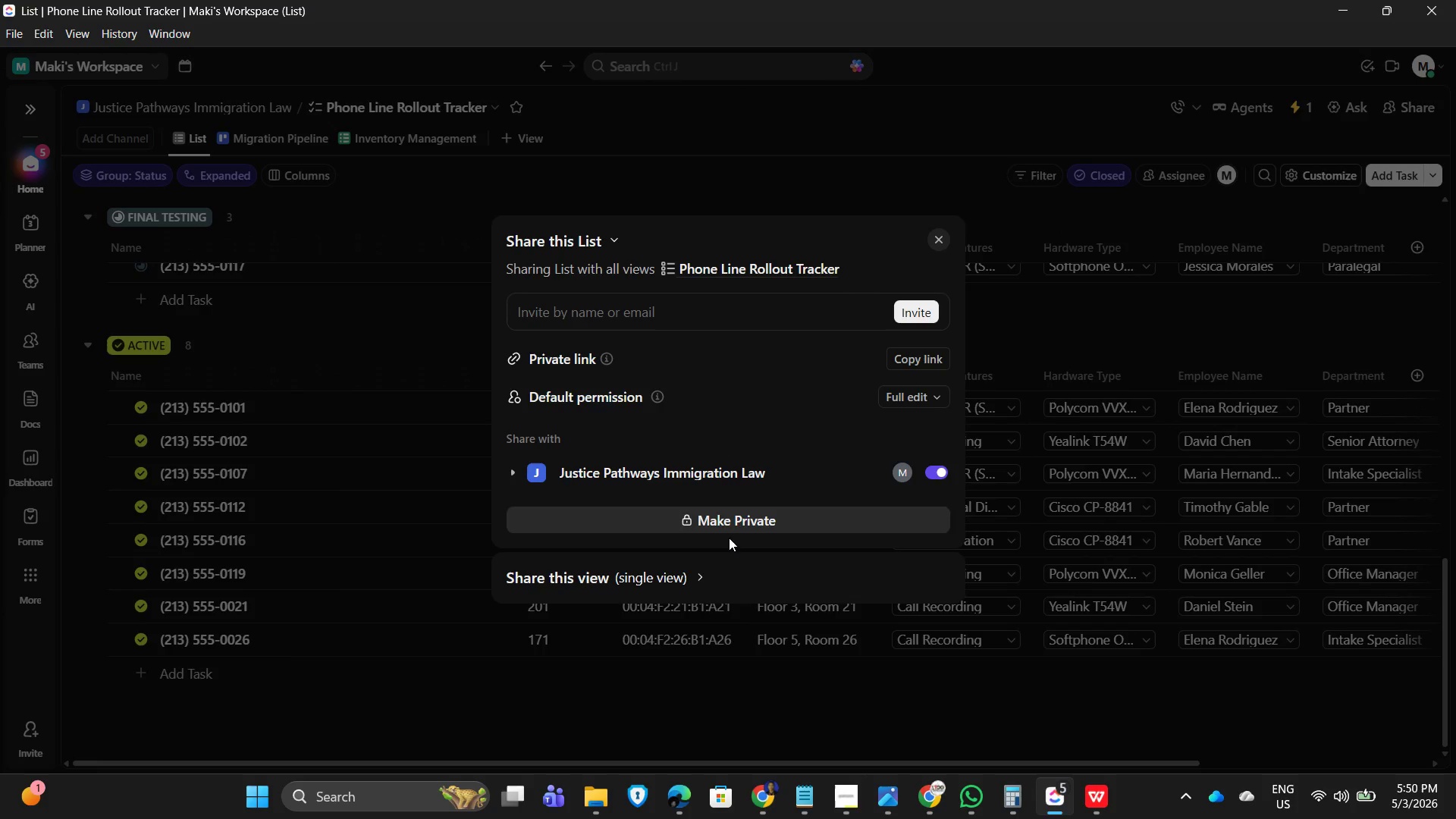 
left_click([592, 580])
 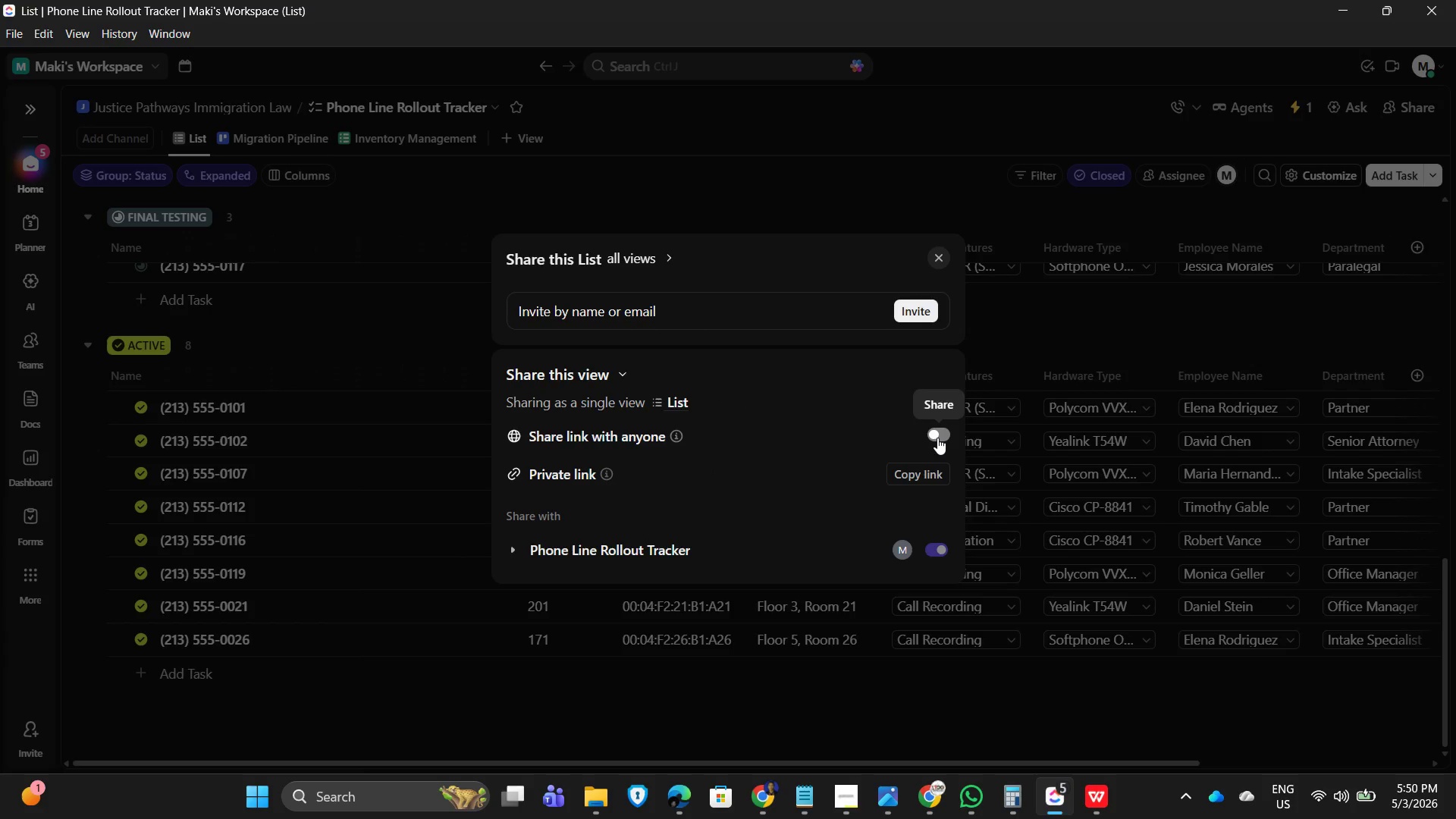 
wait(13.84)
 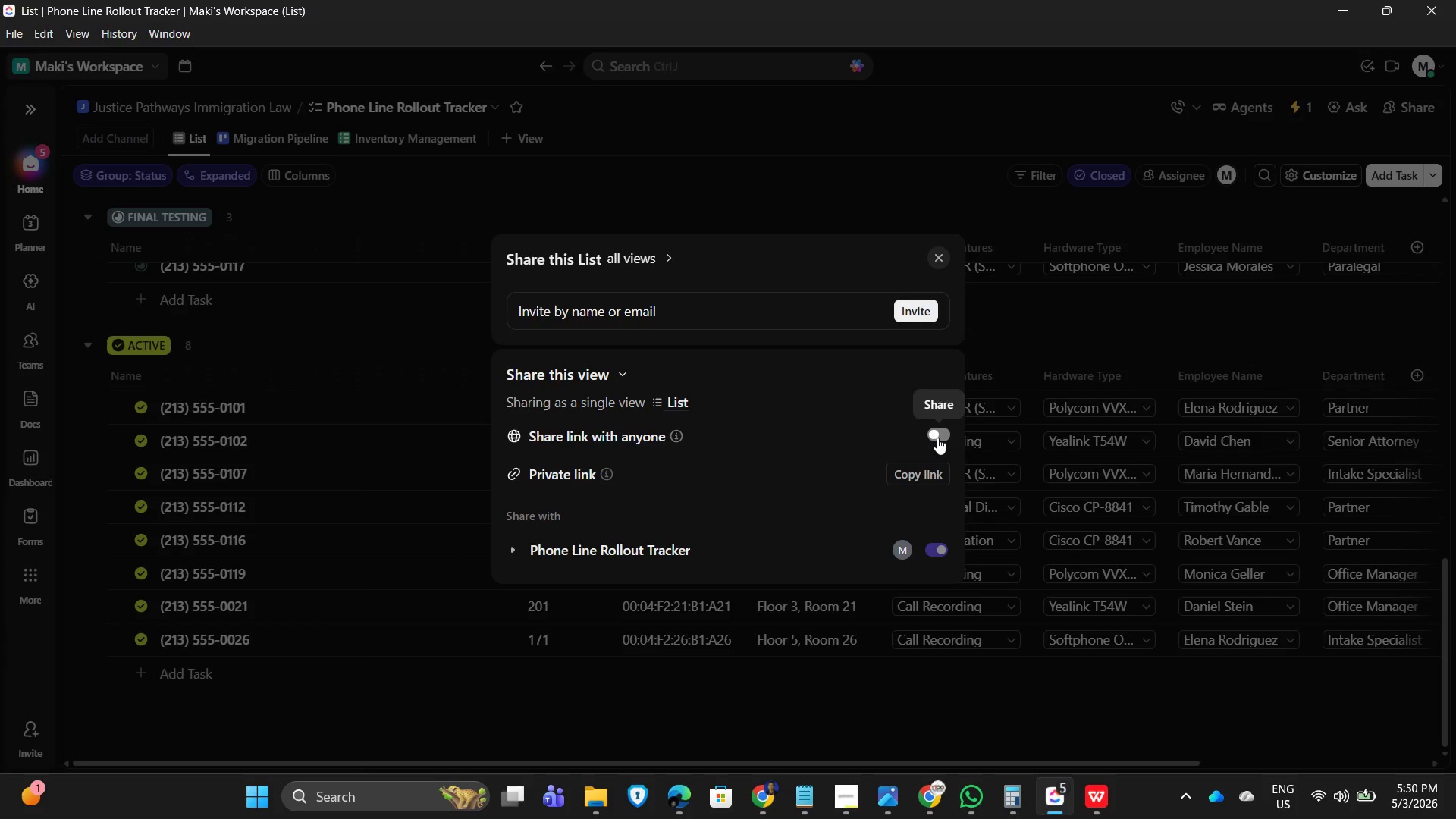 
left_click([937, 438])
 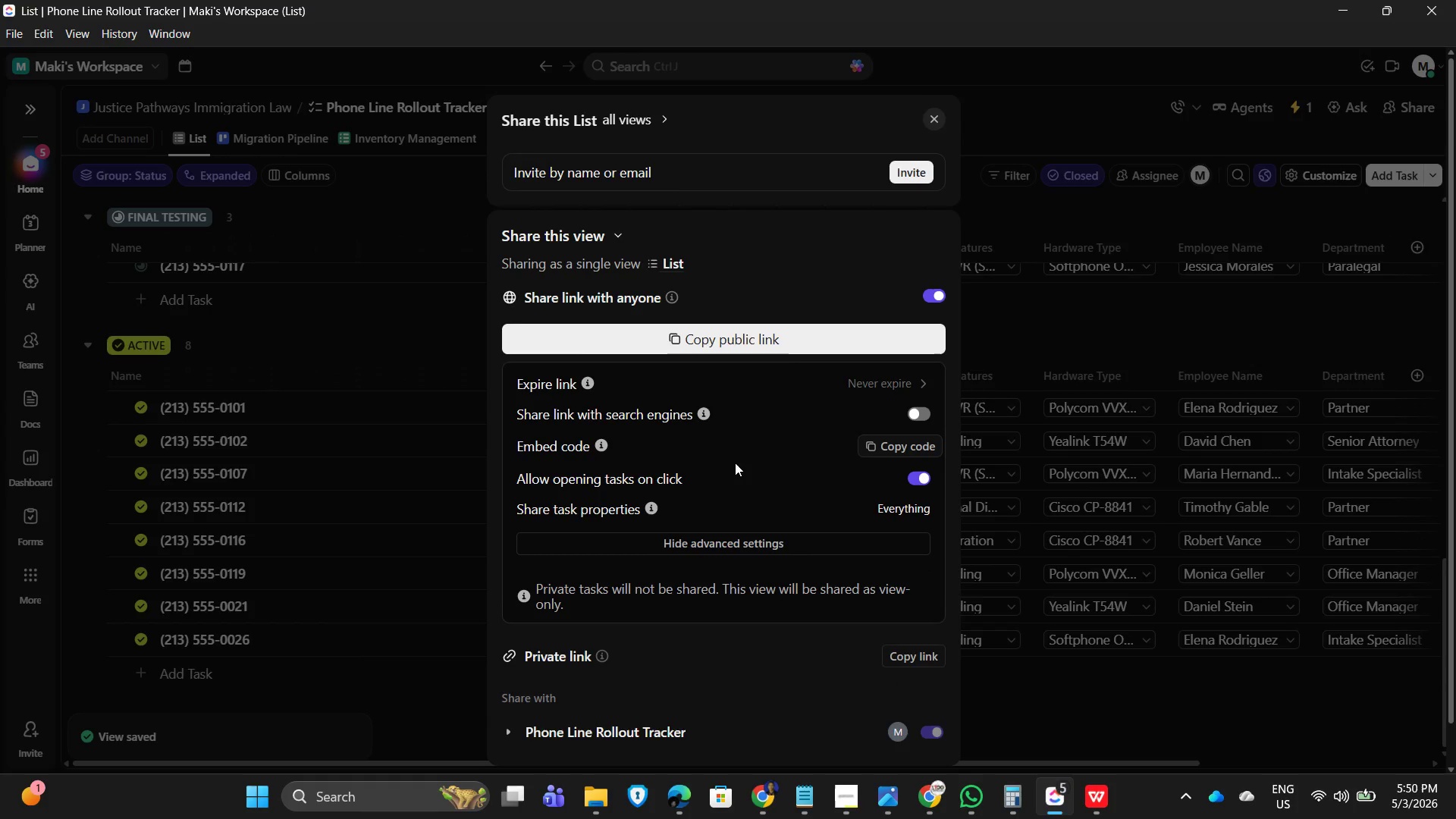 
left_click([726, 342])
 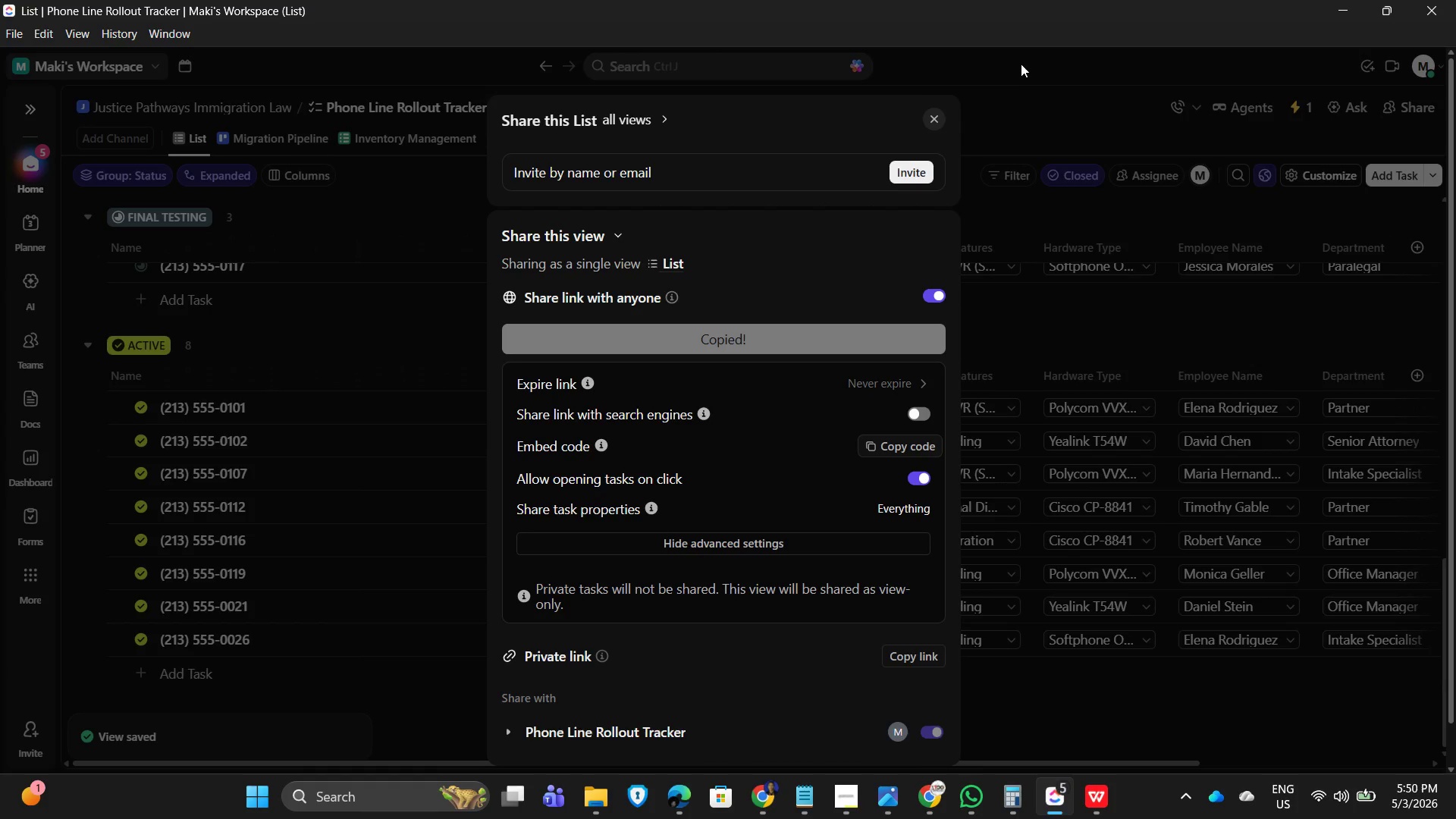 
left_click([1014, 64])
 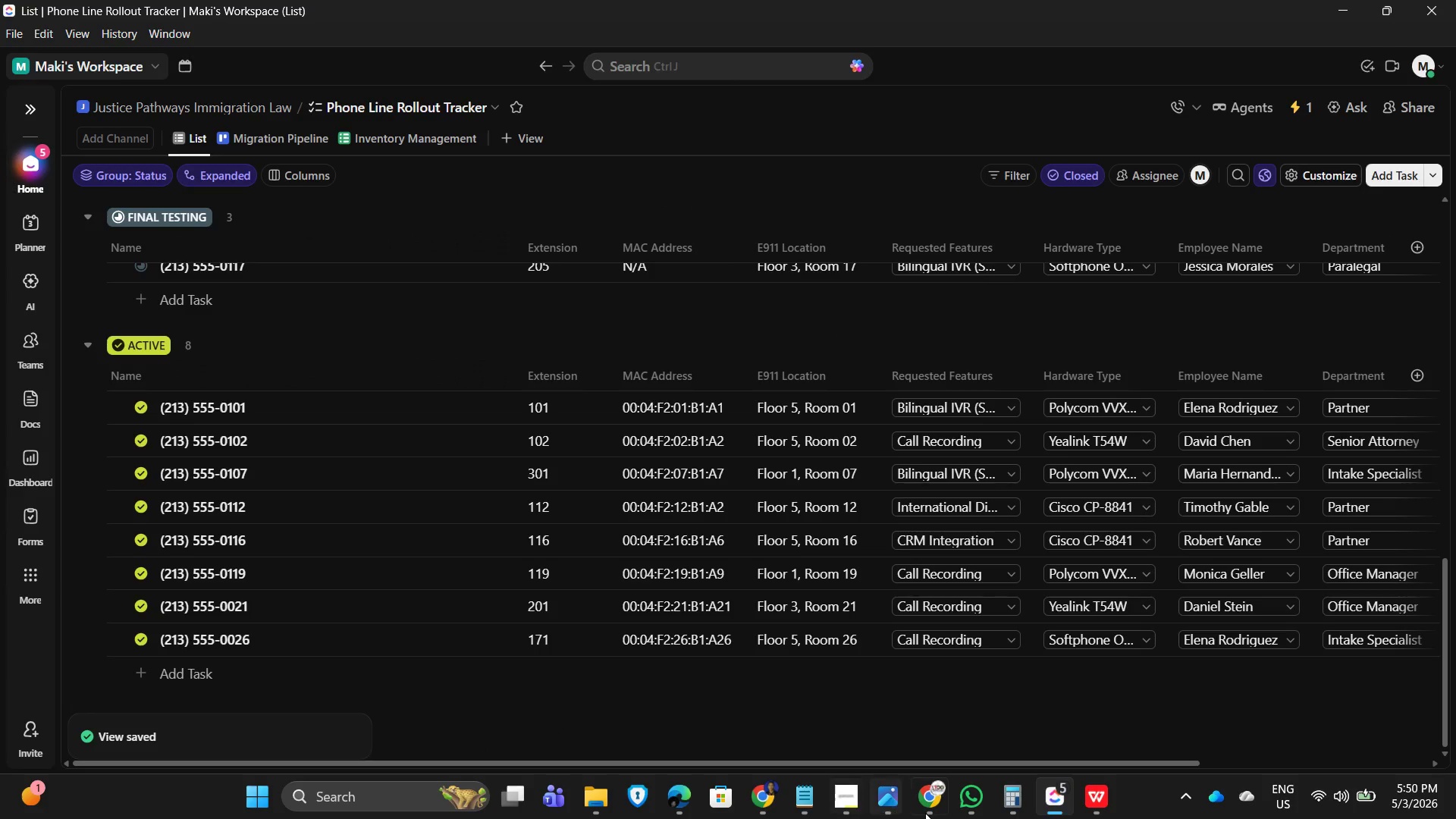 
left_click([808, 805])
 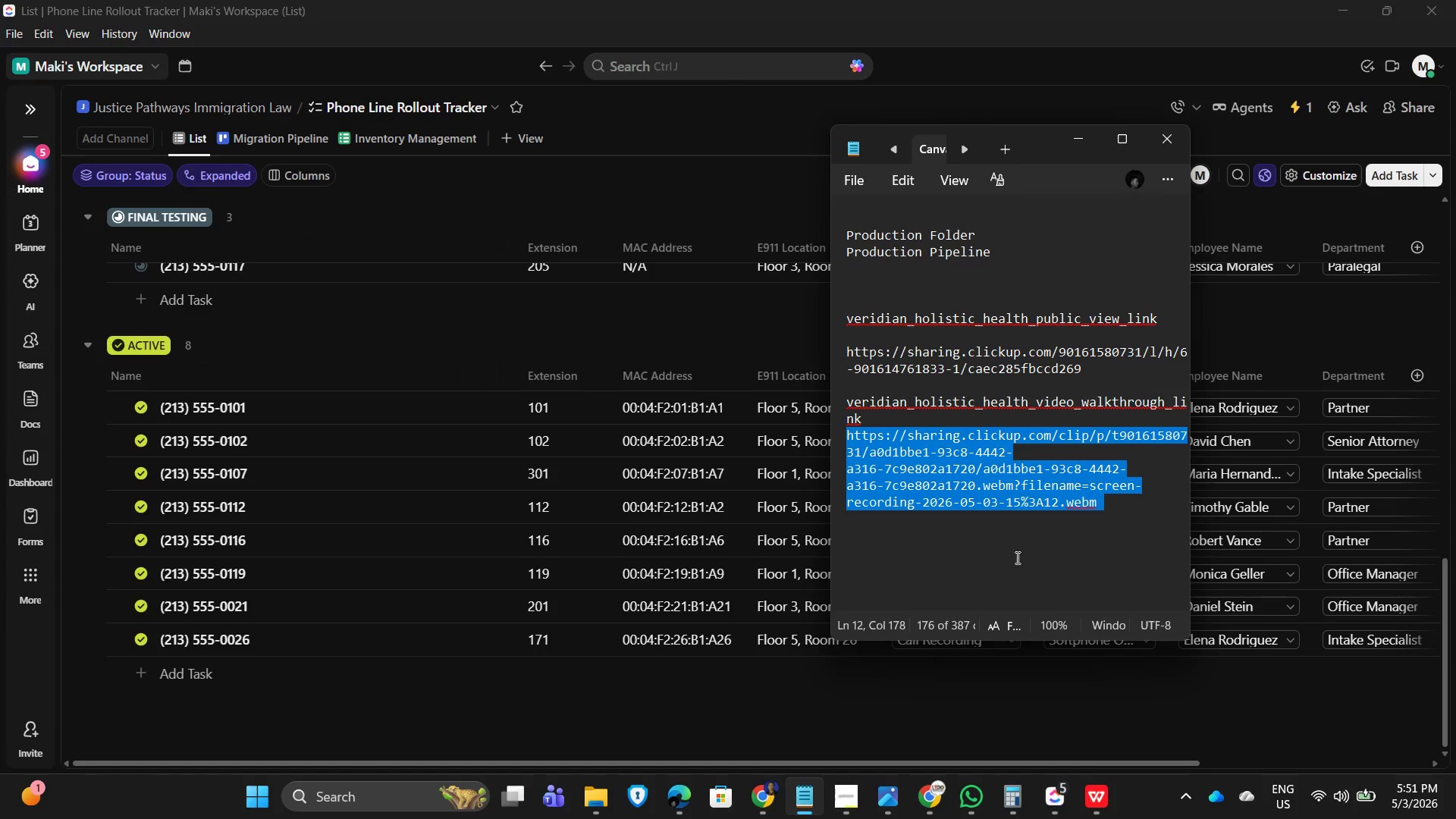 
left_click([1045, 549])
 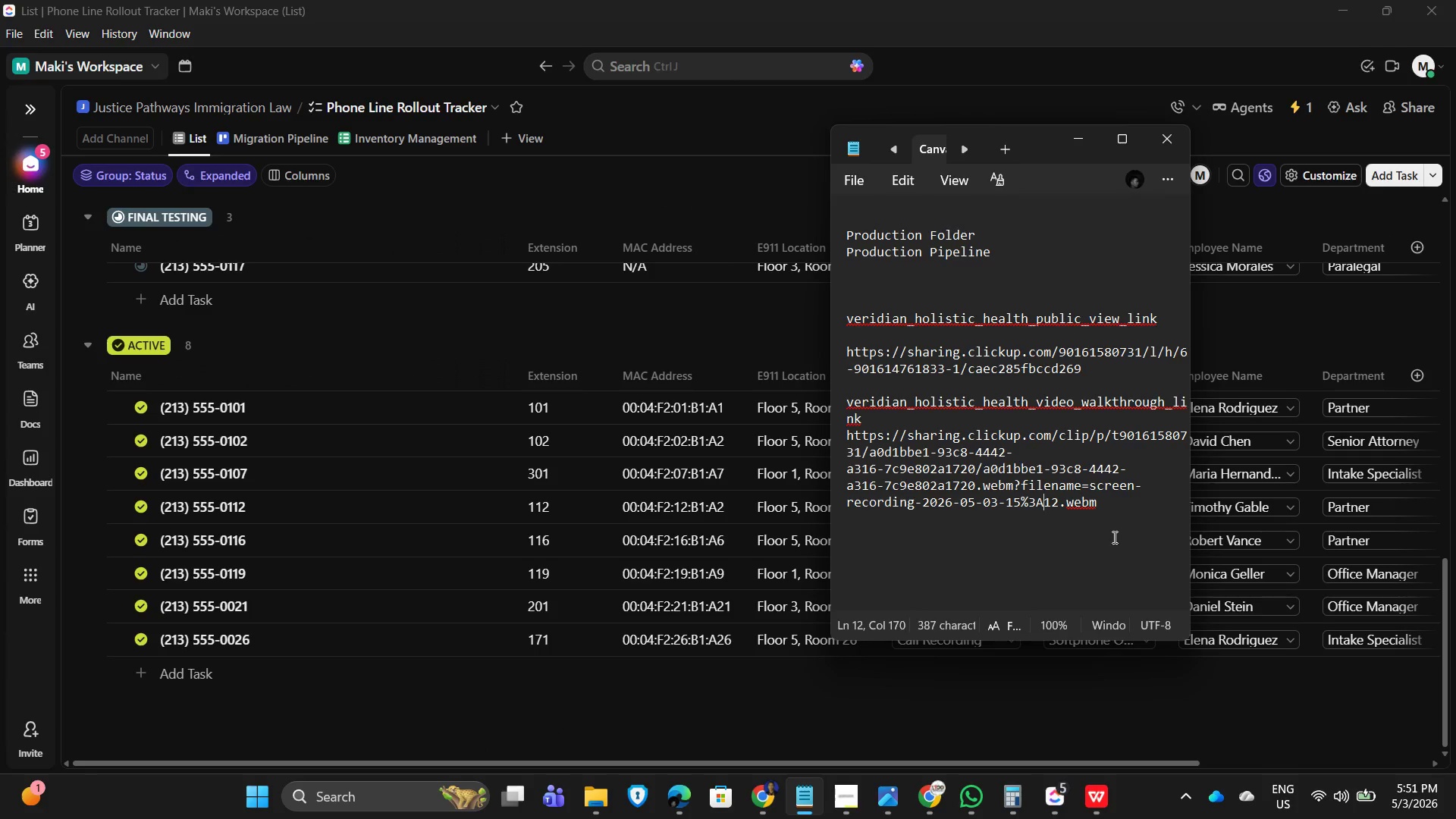 
left_click_drag(start_coordinate=[1112, 537], to_coordinate=[781, 406])
 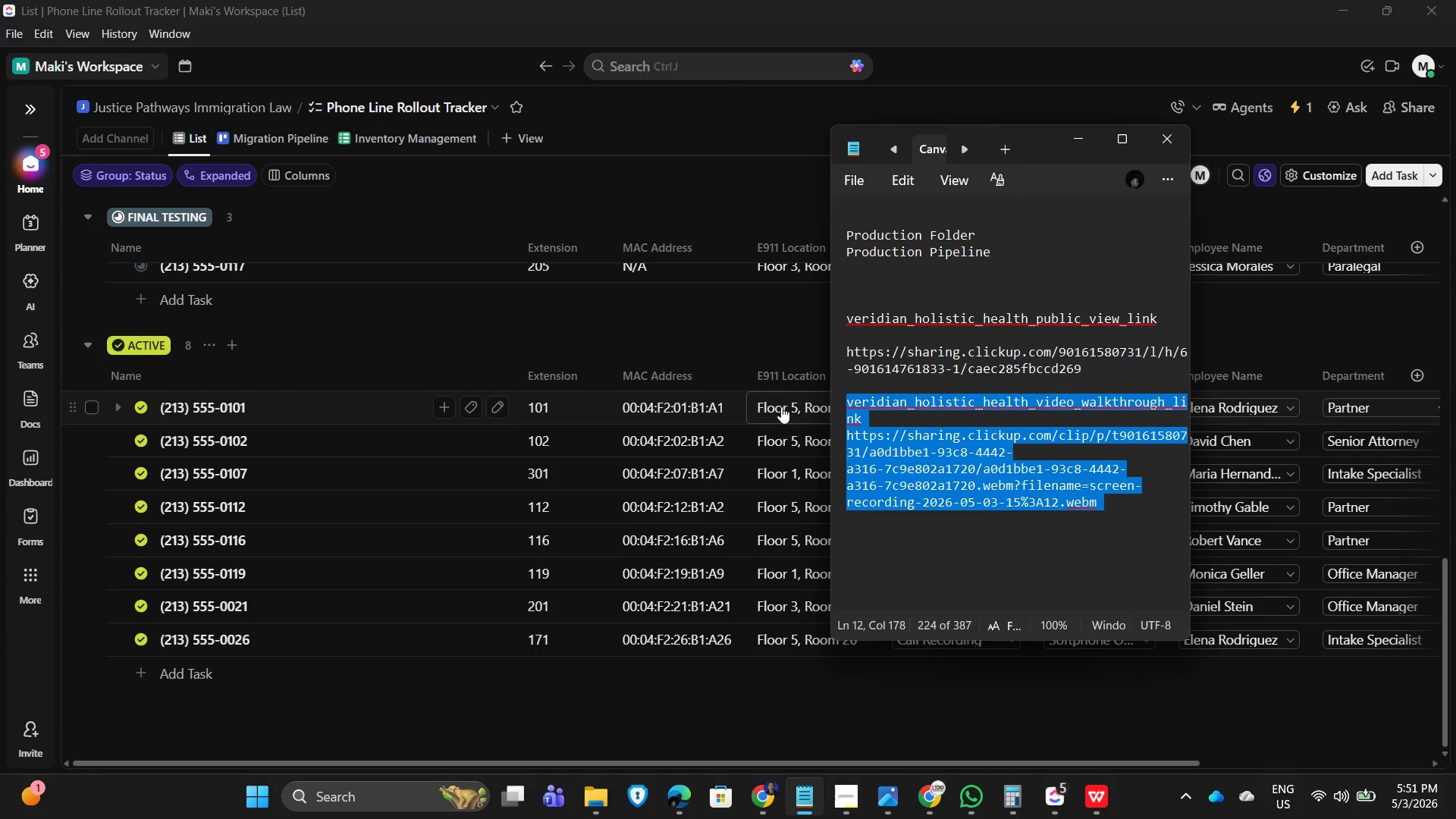 
key(Delete)
 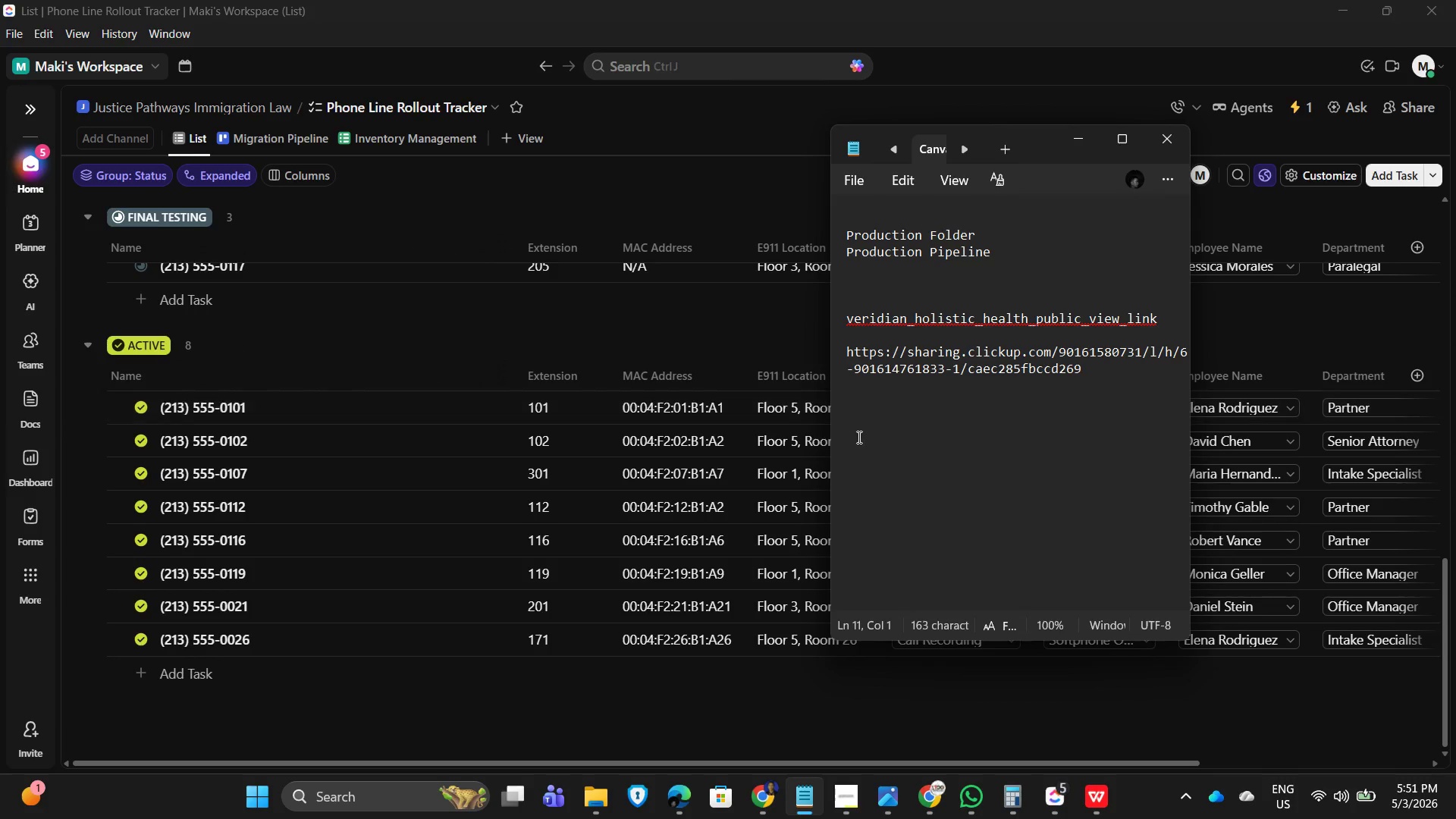 
left_click_drag(start_coordinate=[883, 433], to_coordinate=[834, 308])
 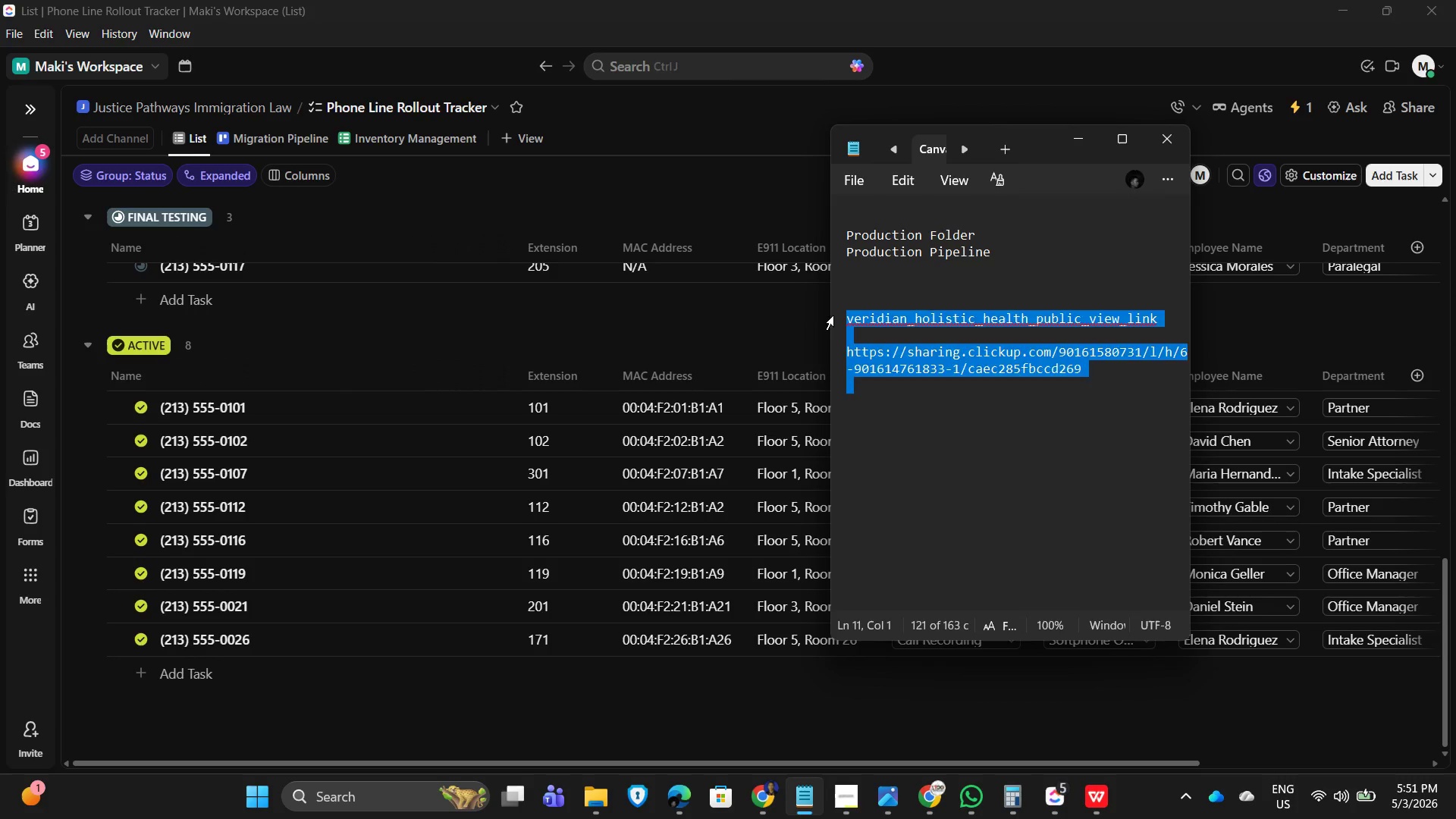 
key(Backspace)
 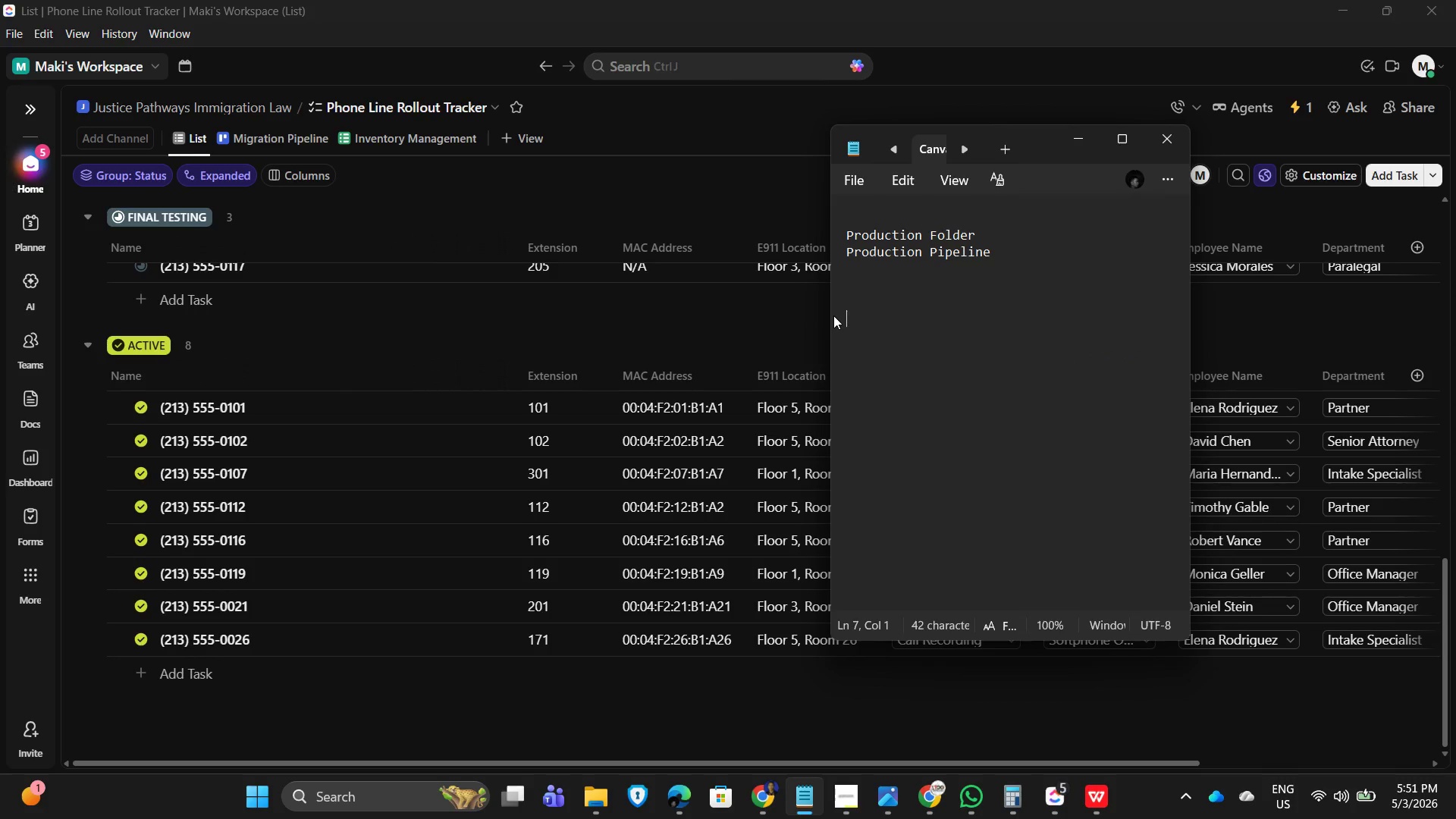 
key(Control+ControlLeft)
 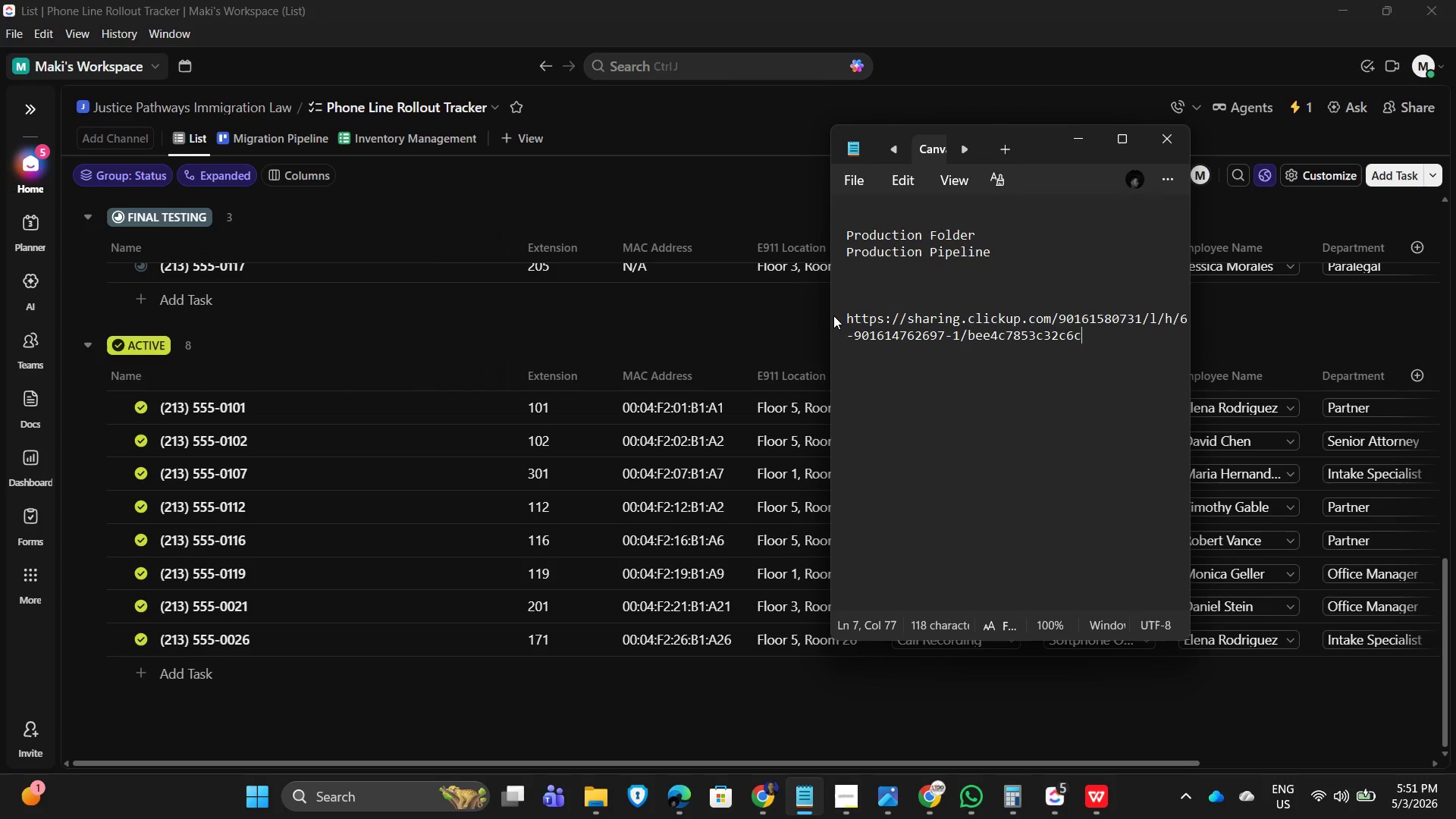 
key(Control+V)
 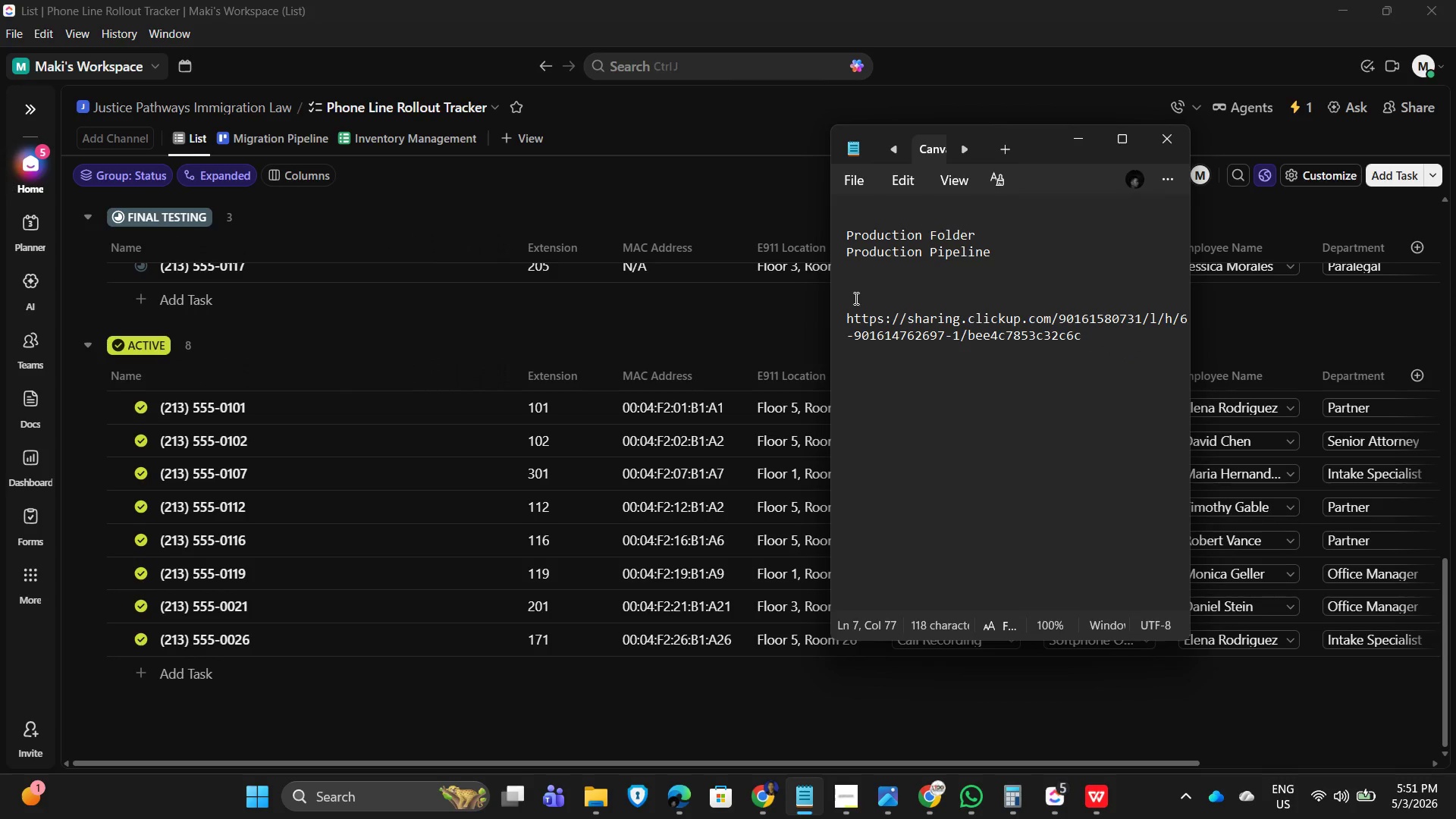 
left_click([858, 308])
 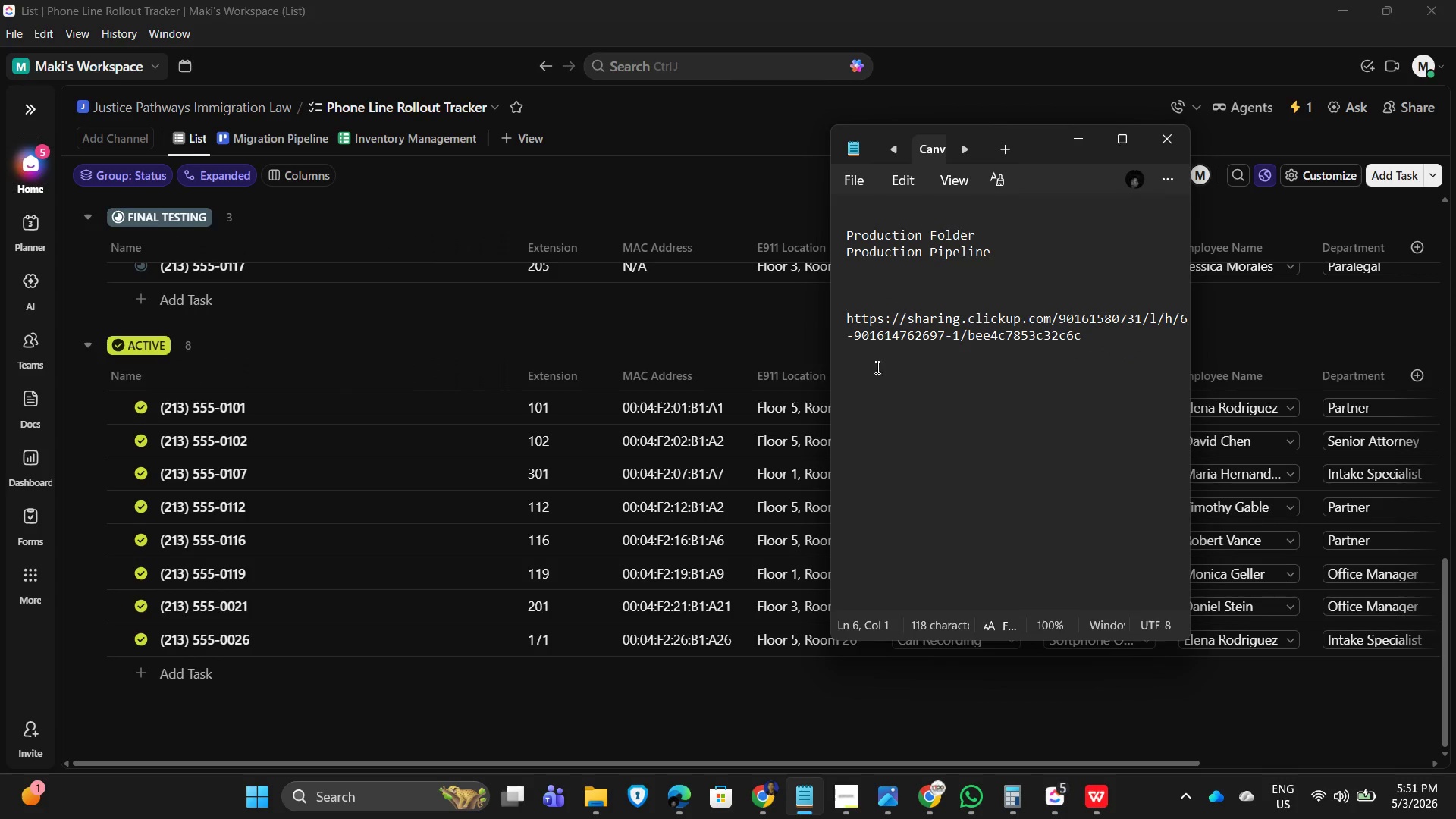 
left_click([1098, 811])
 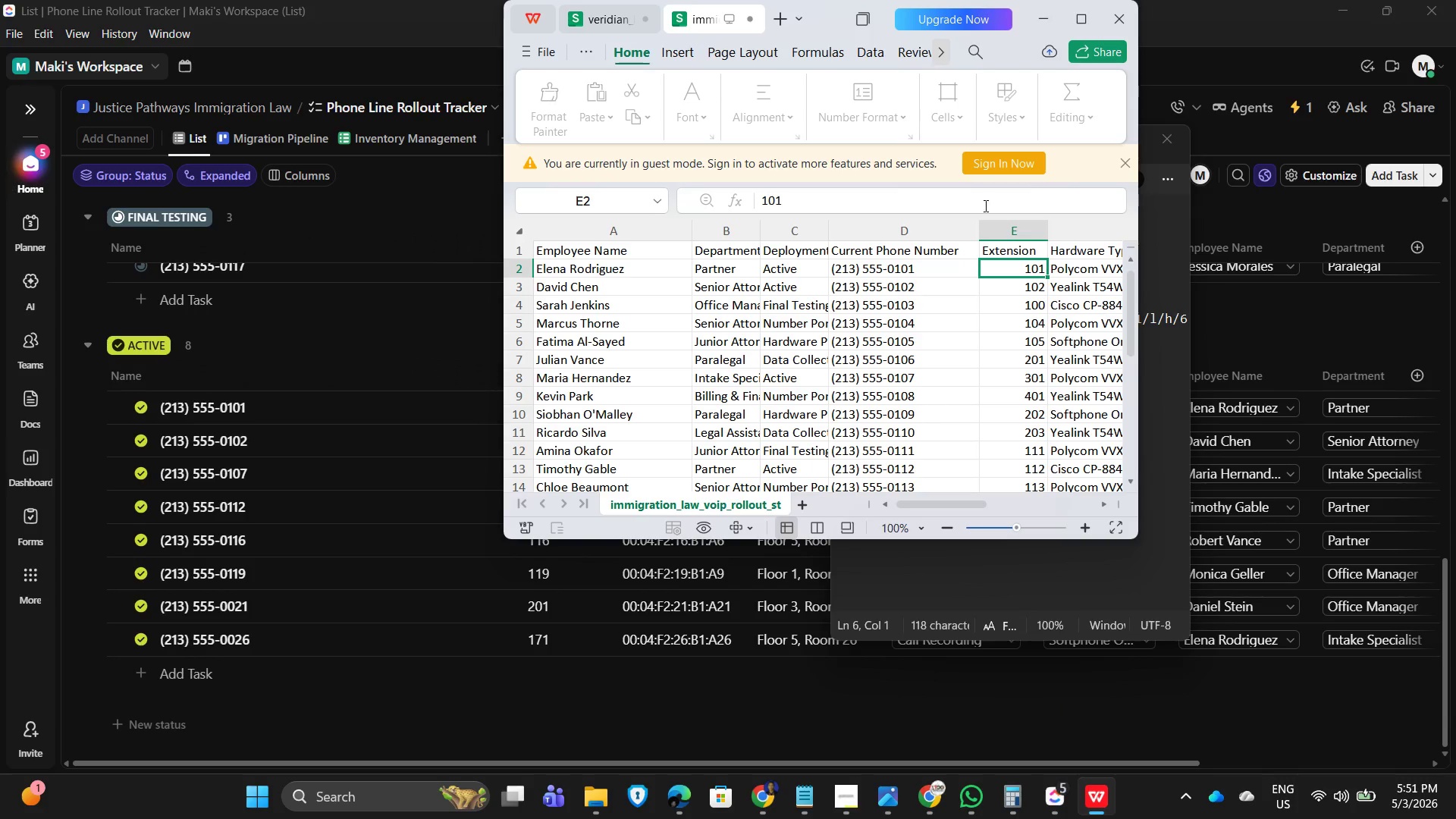 
mouse_move([717, 19])
 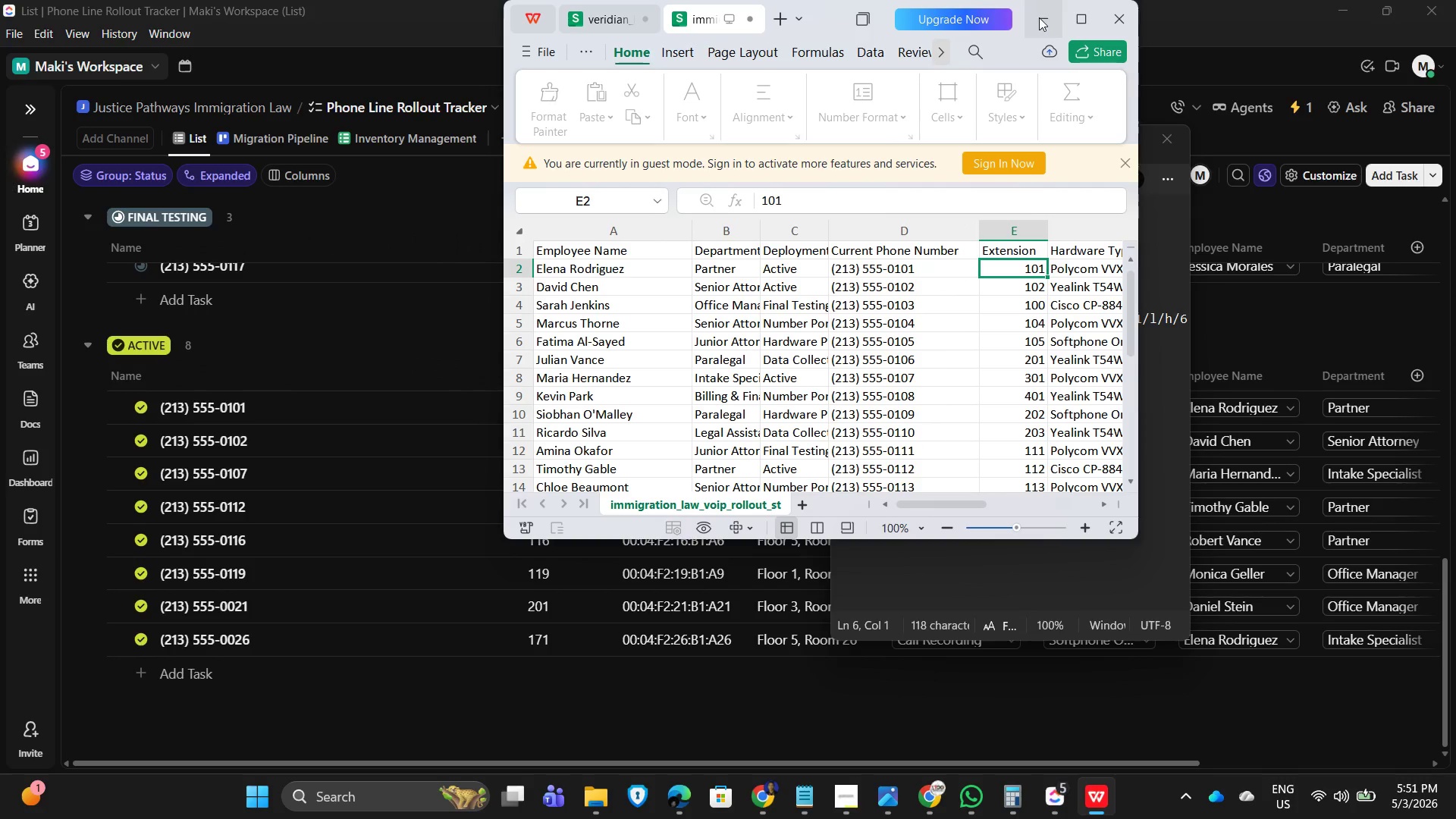 
left_click([1039, 17])
 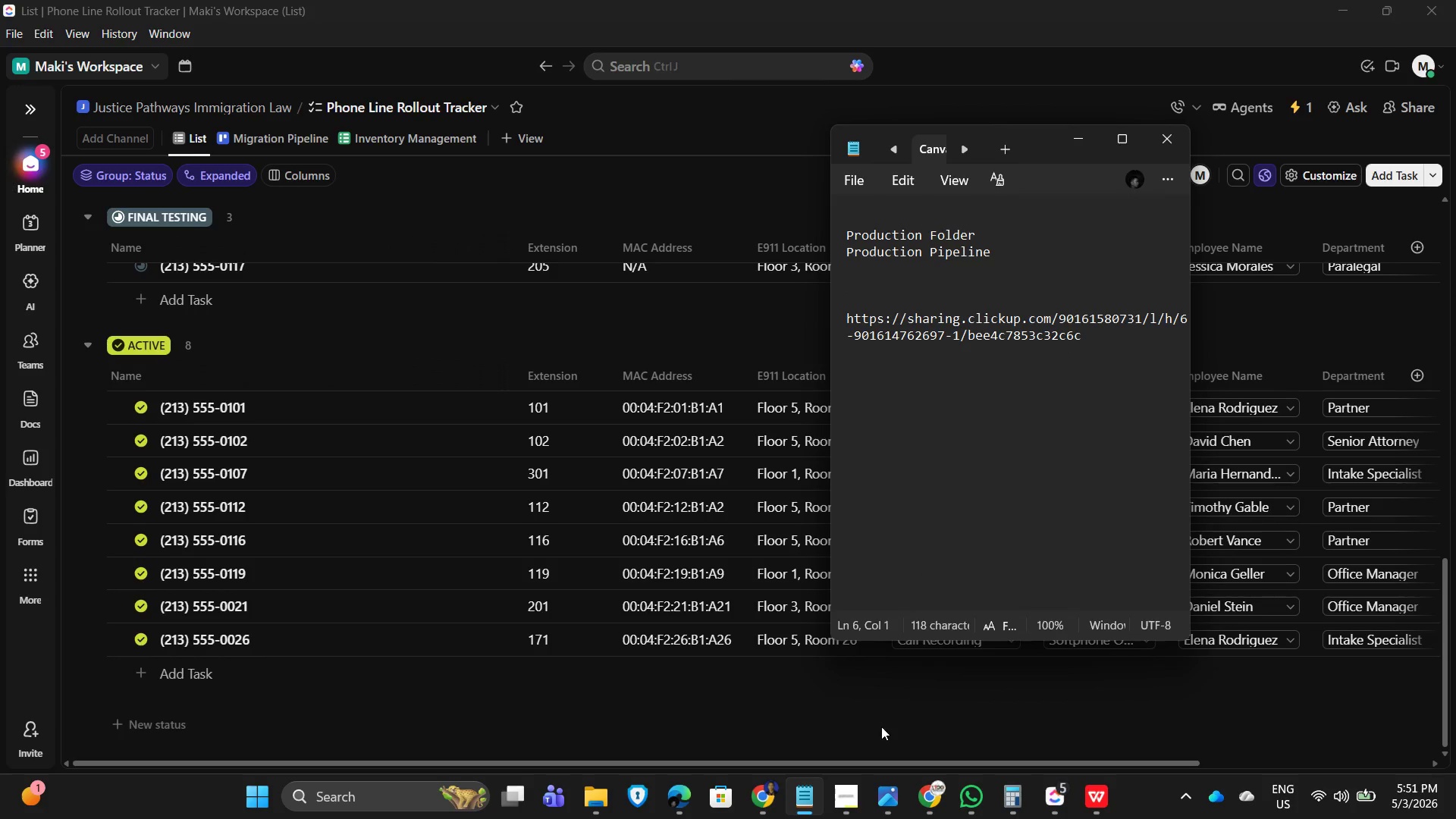 
left_click([848, 803])